 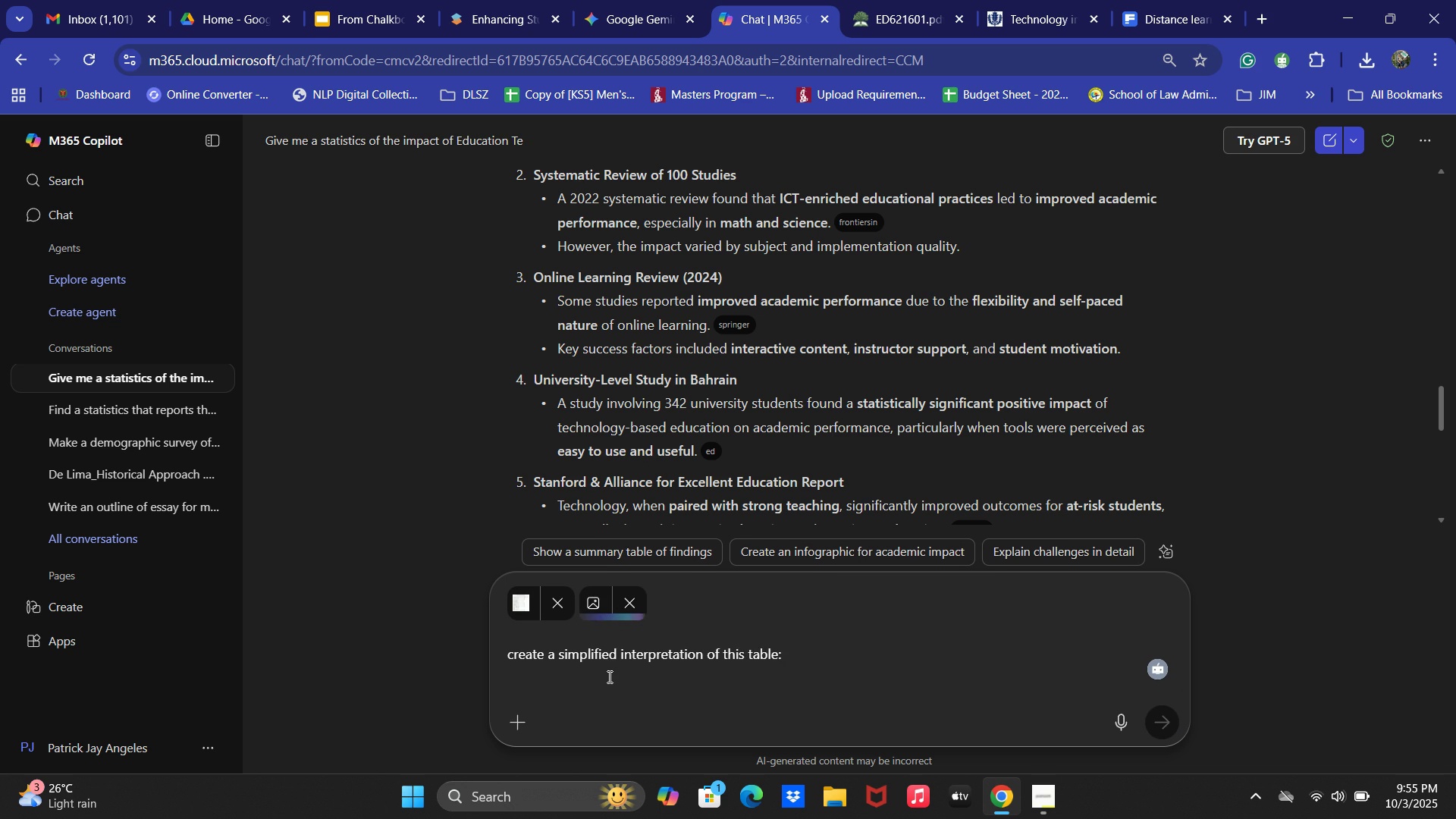 
key(Enter)
 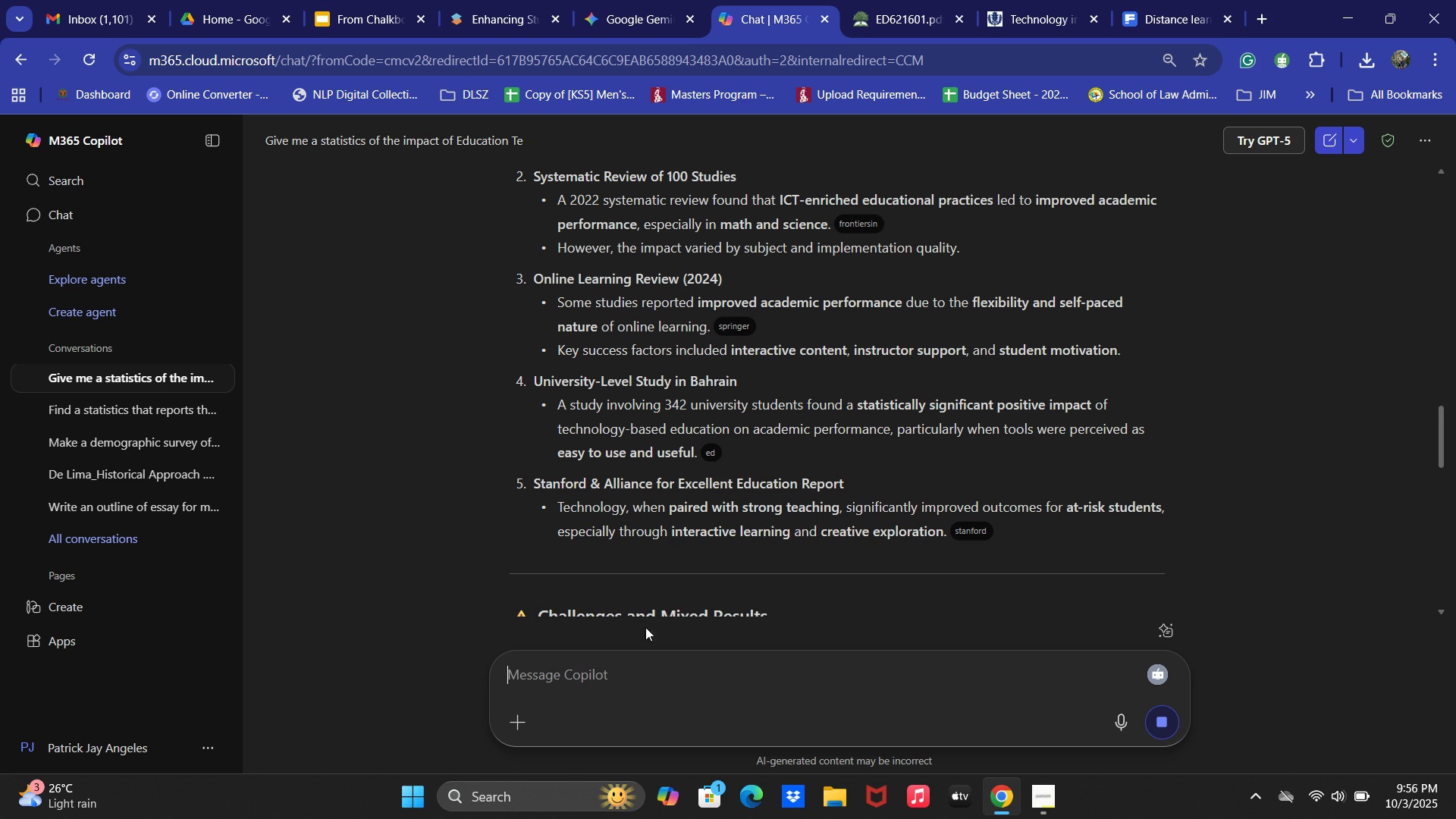 
scroll: coordinate [710, 403], scroll_direction: down, amount: 11.0
 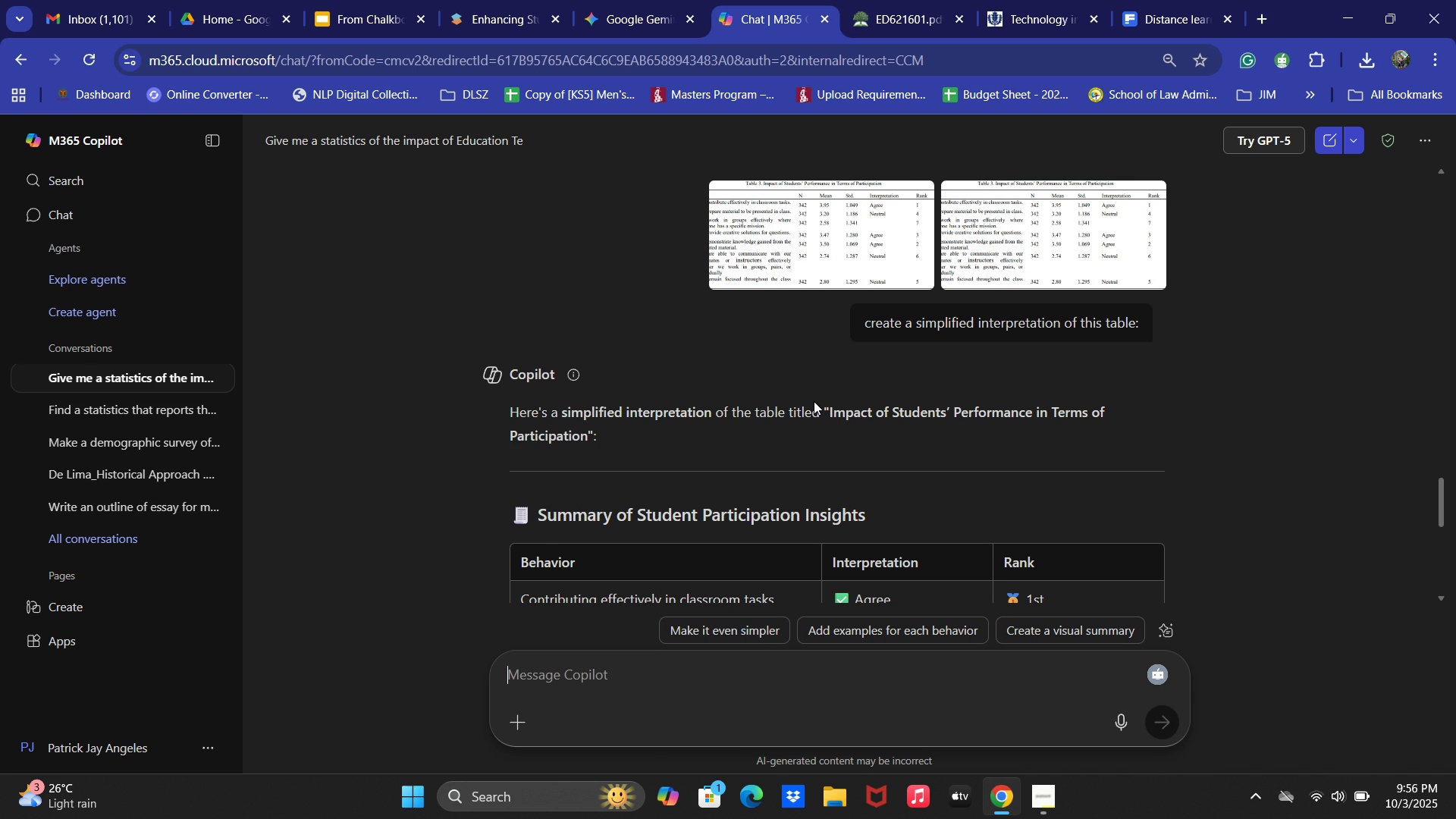 
wait(15.59)
 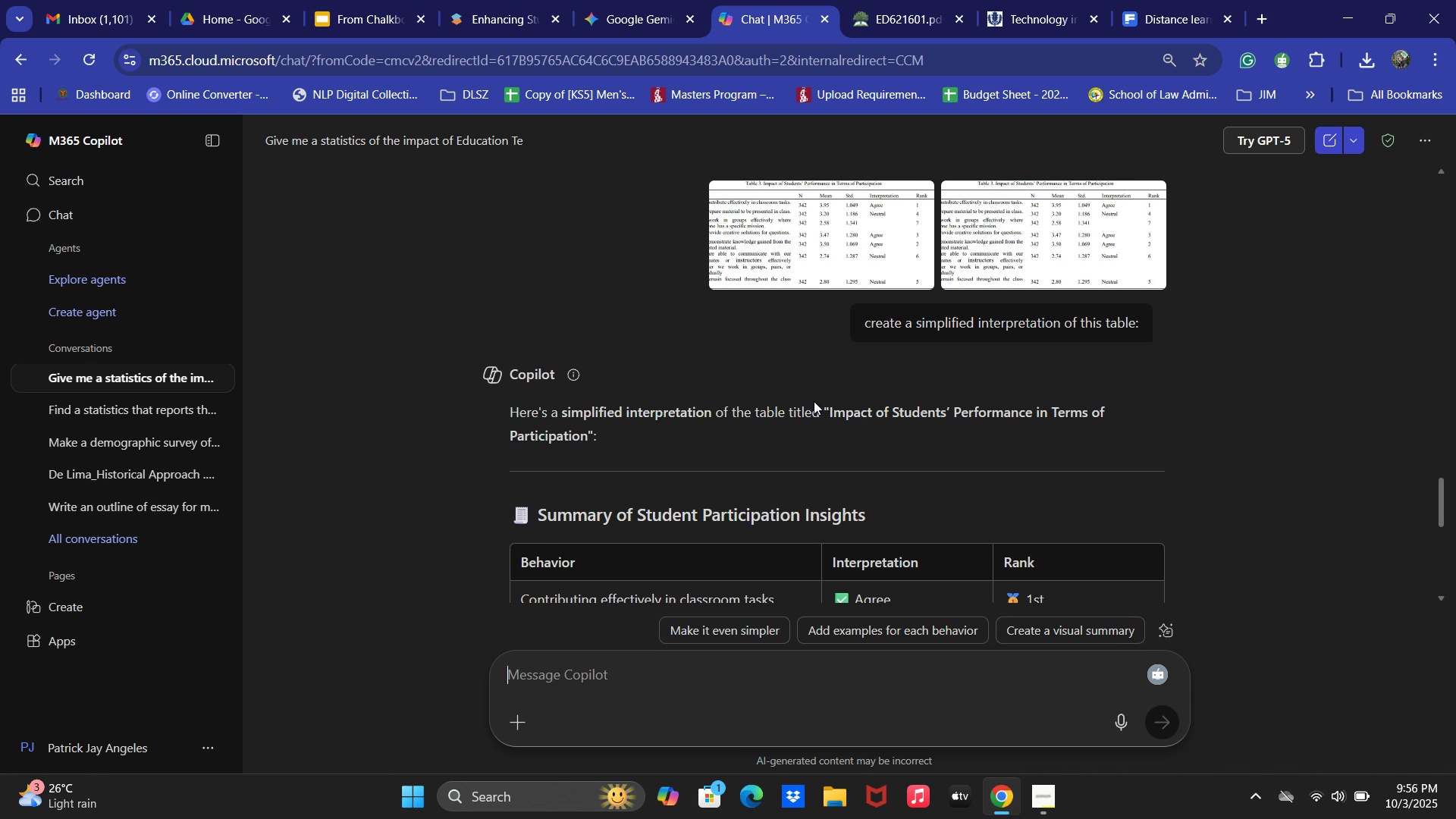 
scroll: coordinate [874, 331], scroll_direction: down, amount: 6.0
 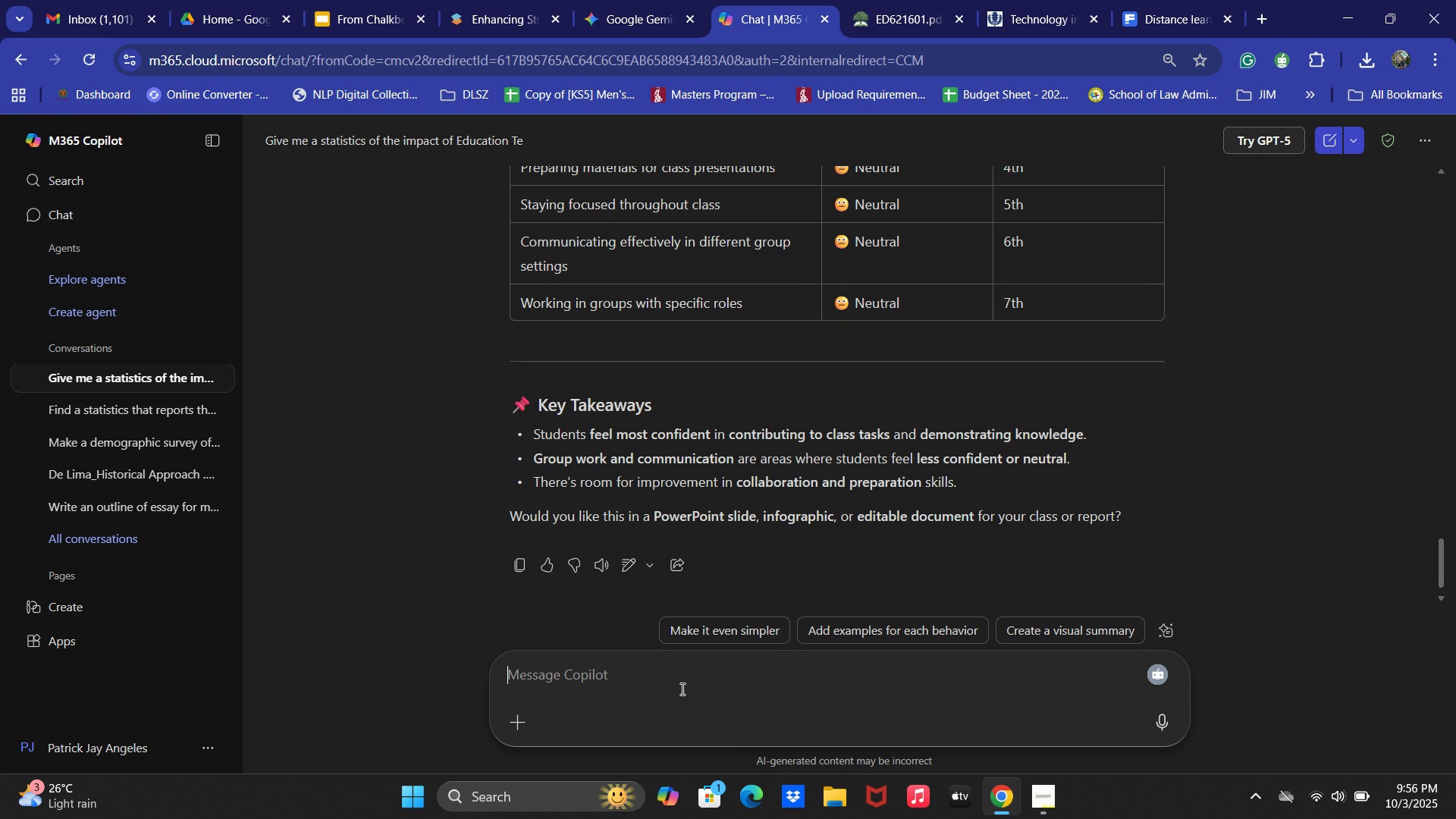 
left_click([670, 695])
 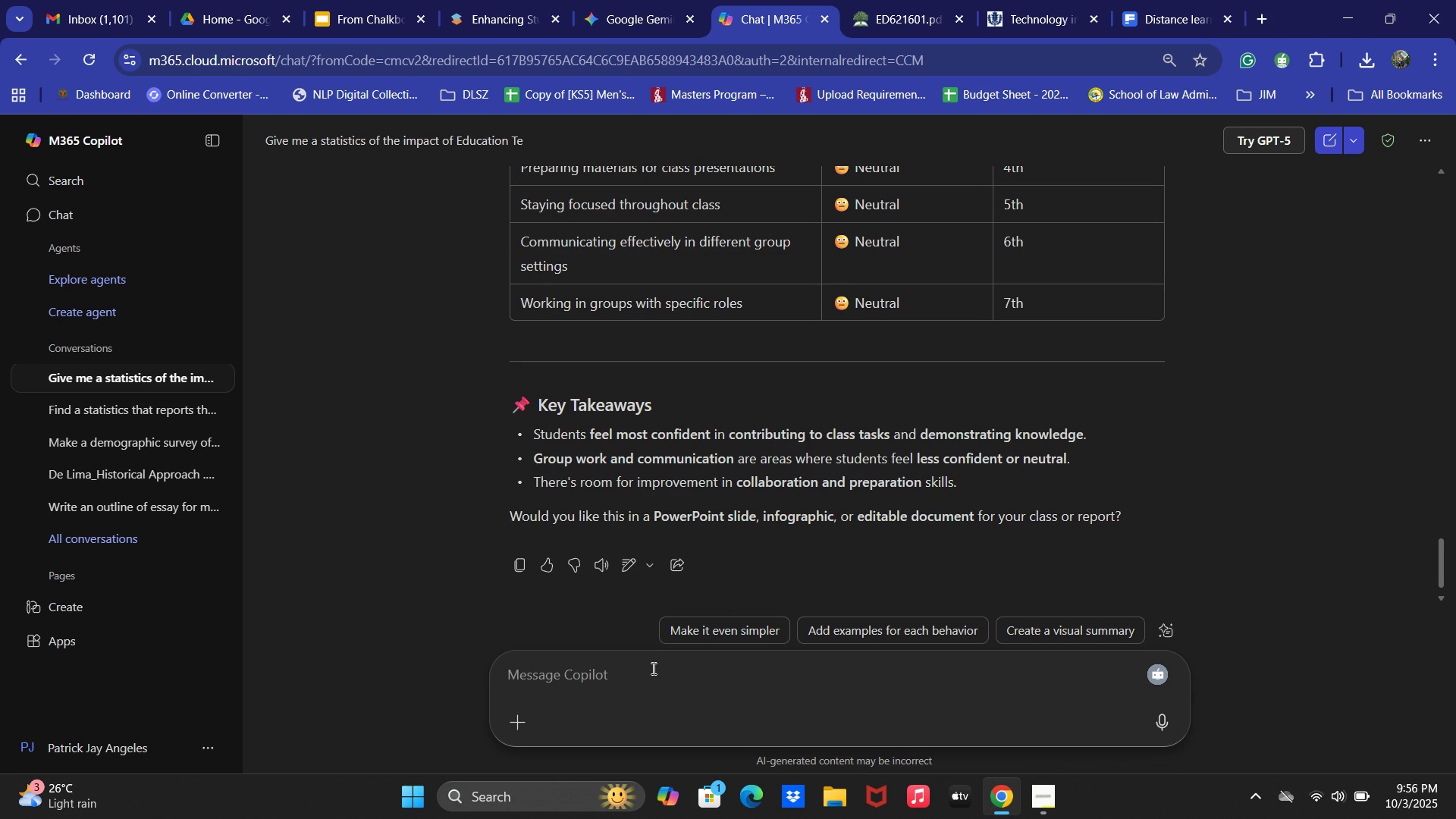 
left_click([652, 668])
 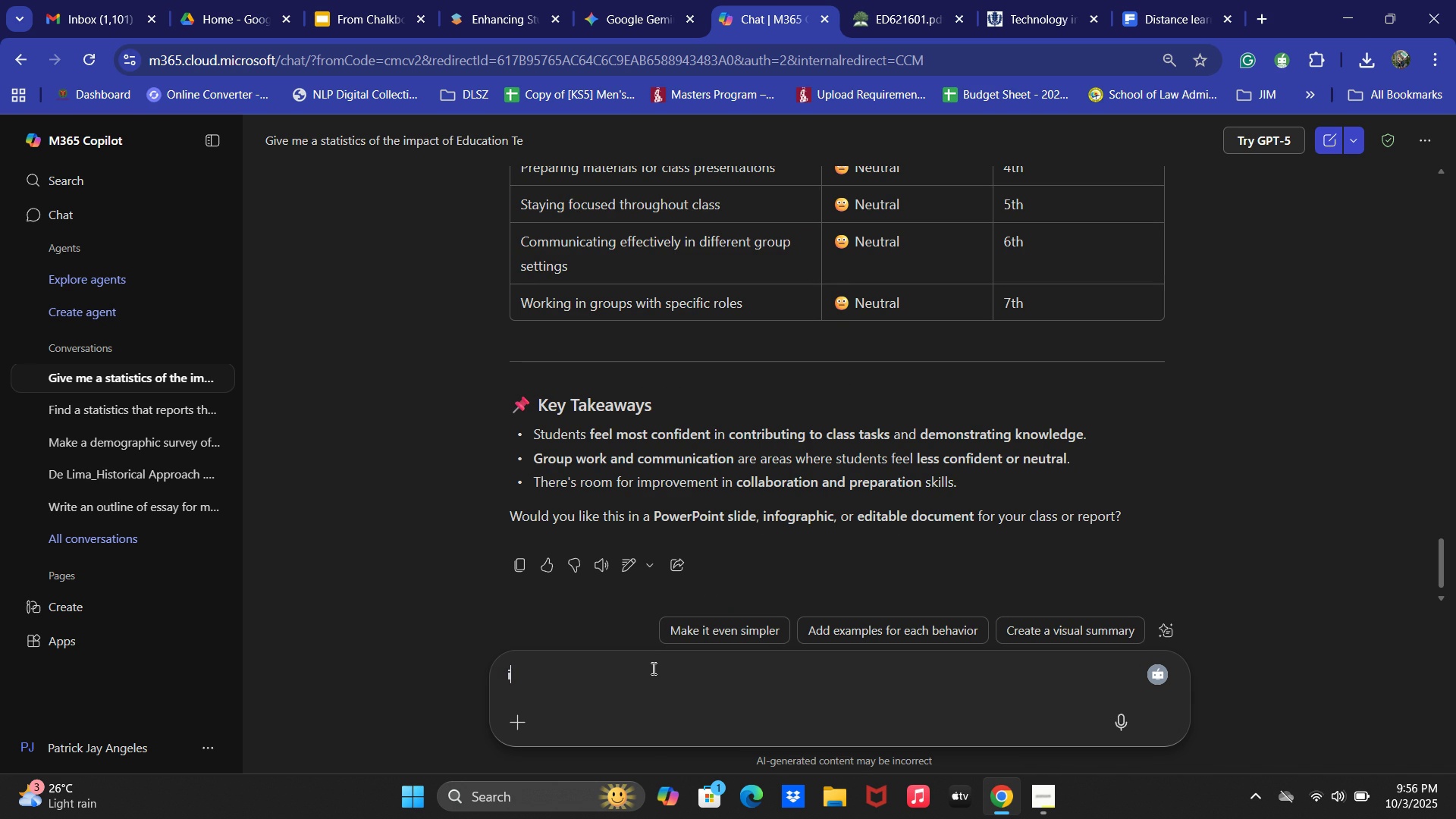 
type(i)
key(Backspace)
type(In 20)
key(Backspace)
type(-3 sentences)